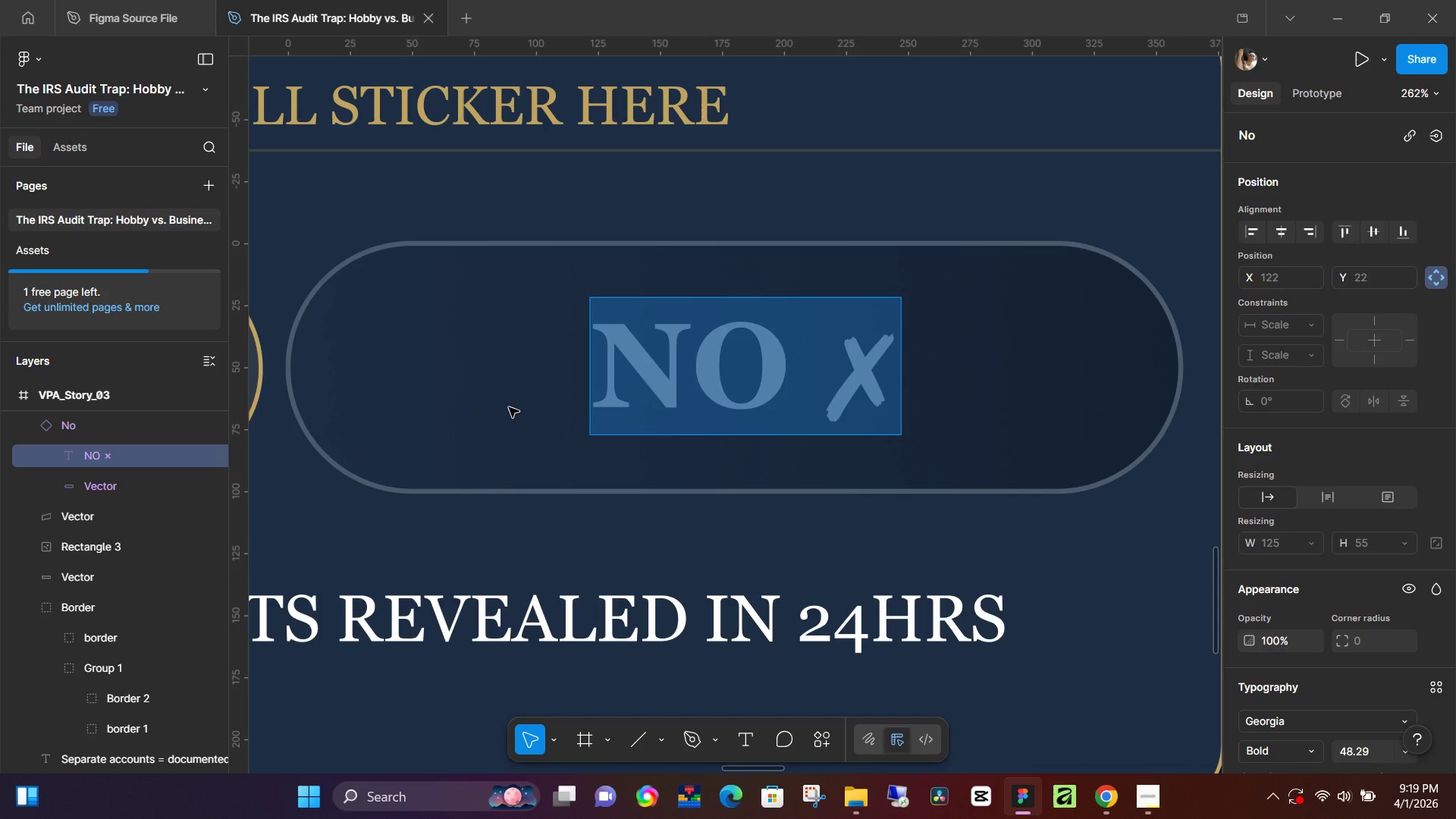 
wait(126.19)
 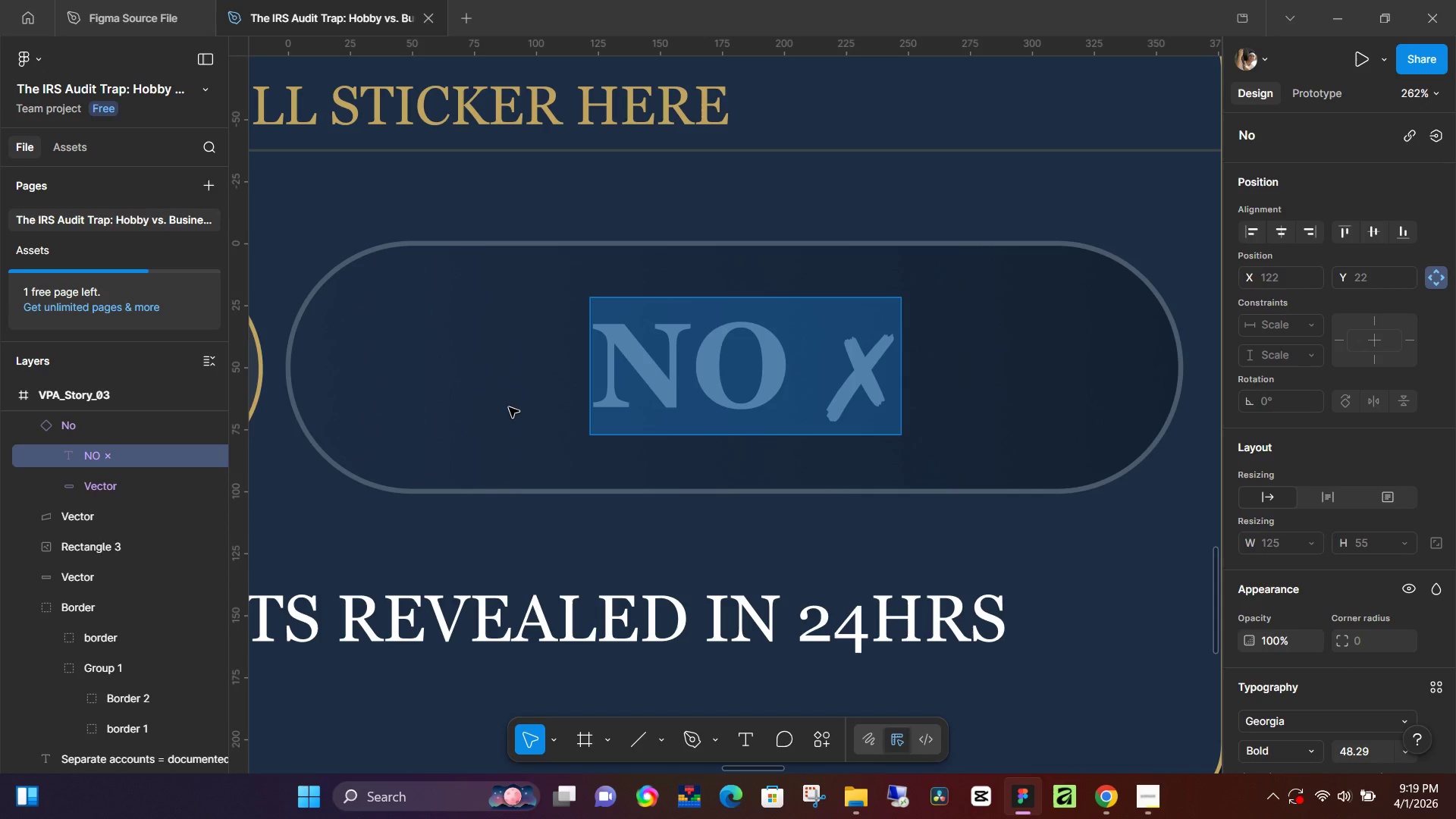 
scroll: coordinate [836, 170], scroll_direction: down, amount: 4.0
 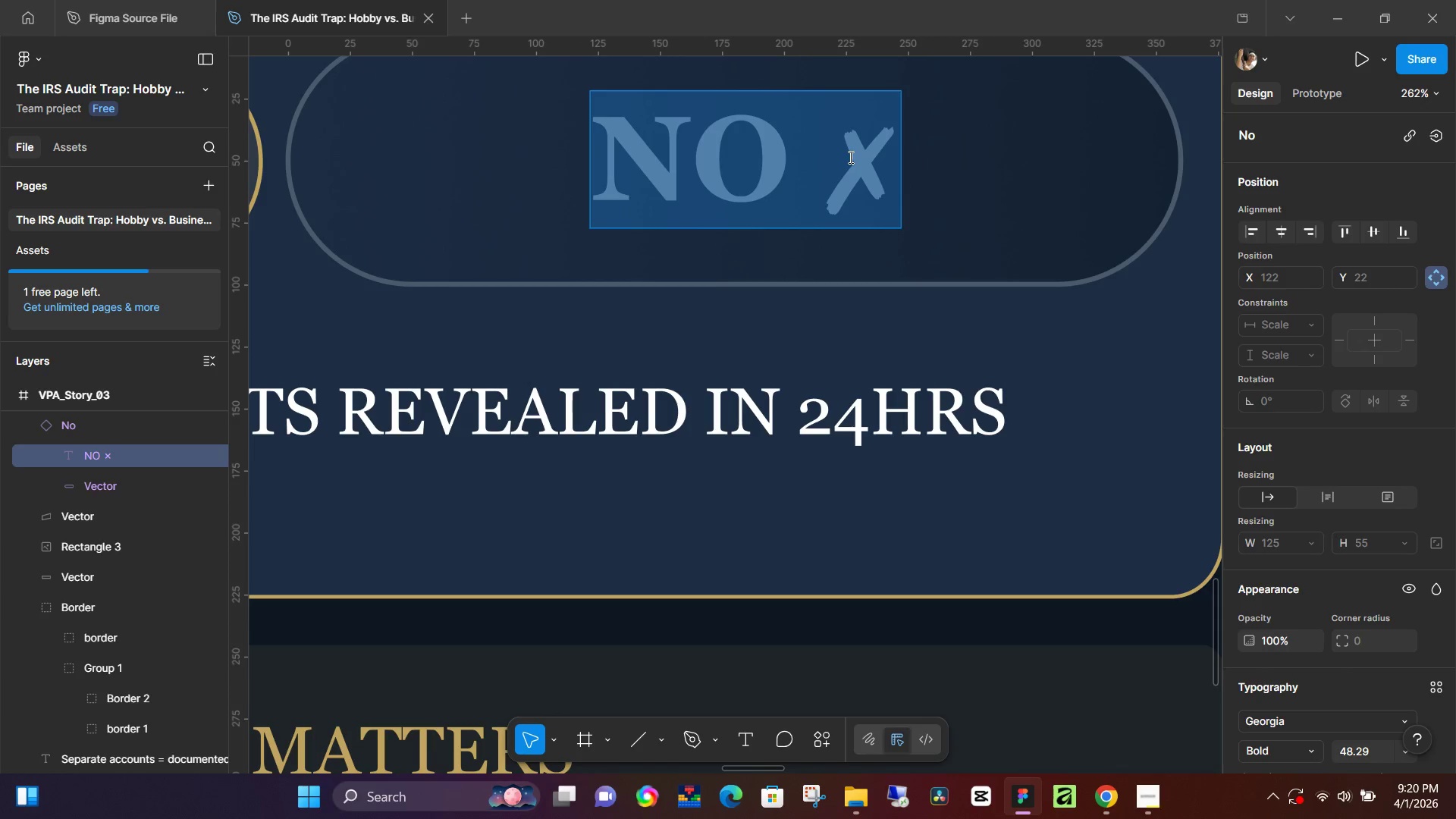 
wait(59.9)
 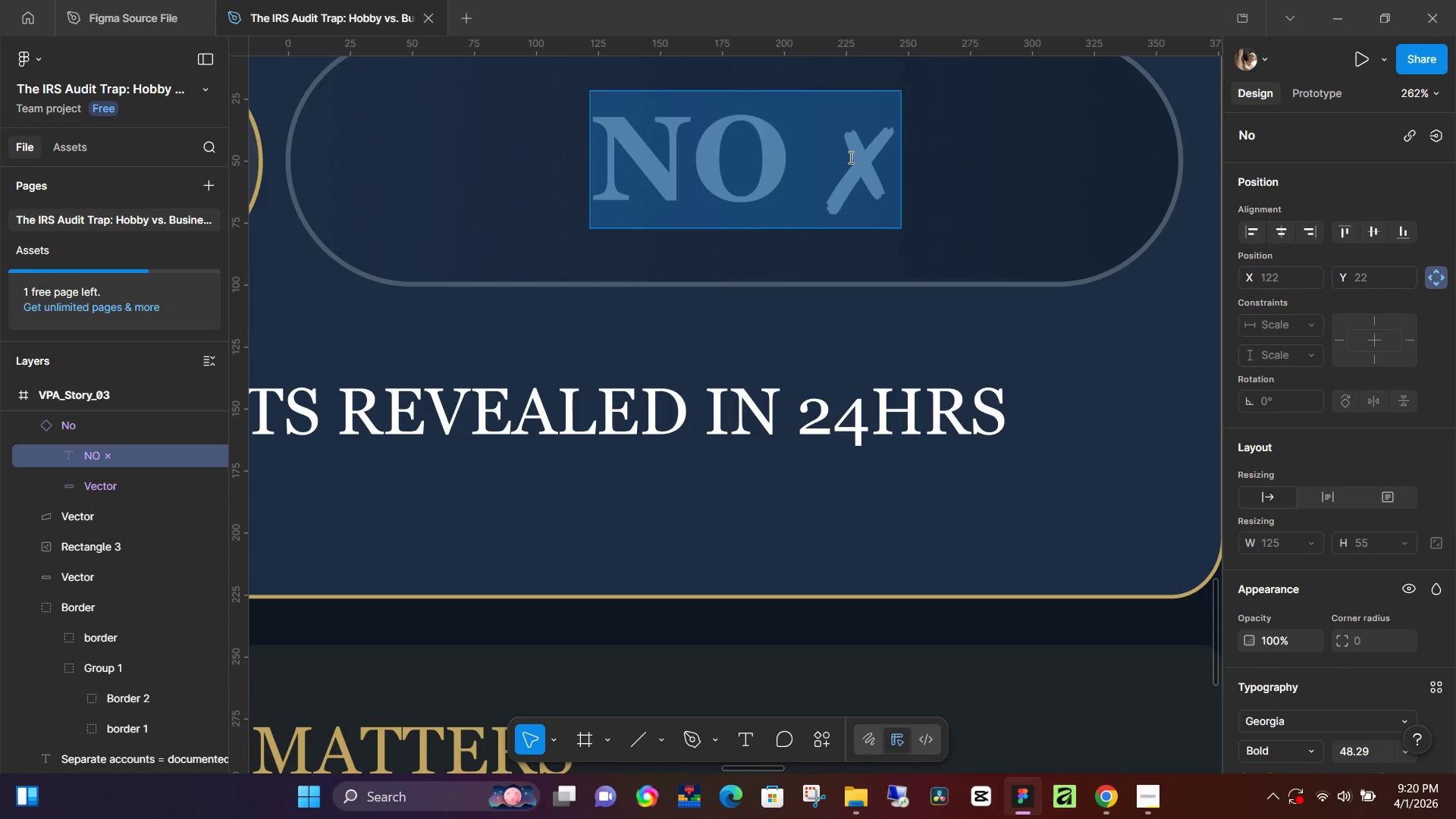 
scroll: coordinate [852, 166], scroll_direction: down, amount: 9.0
 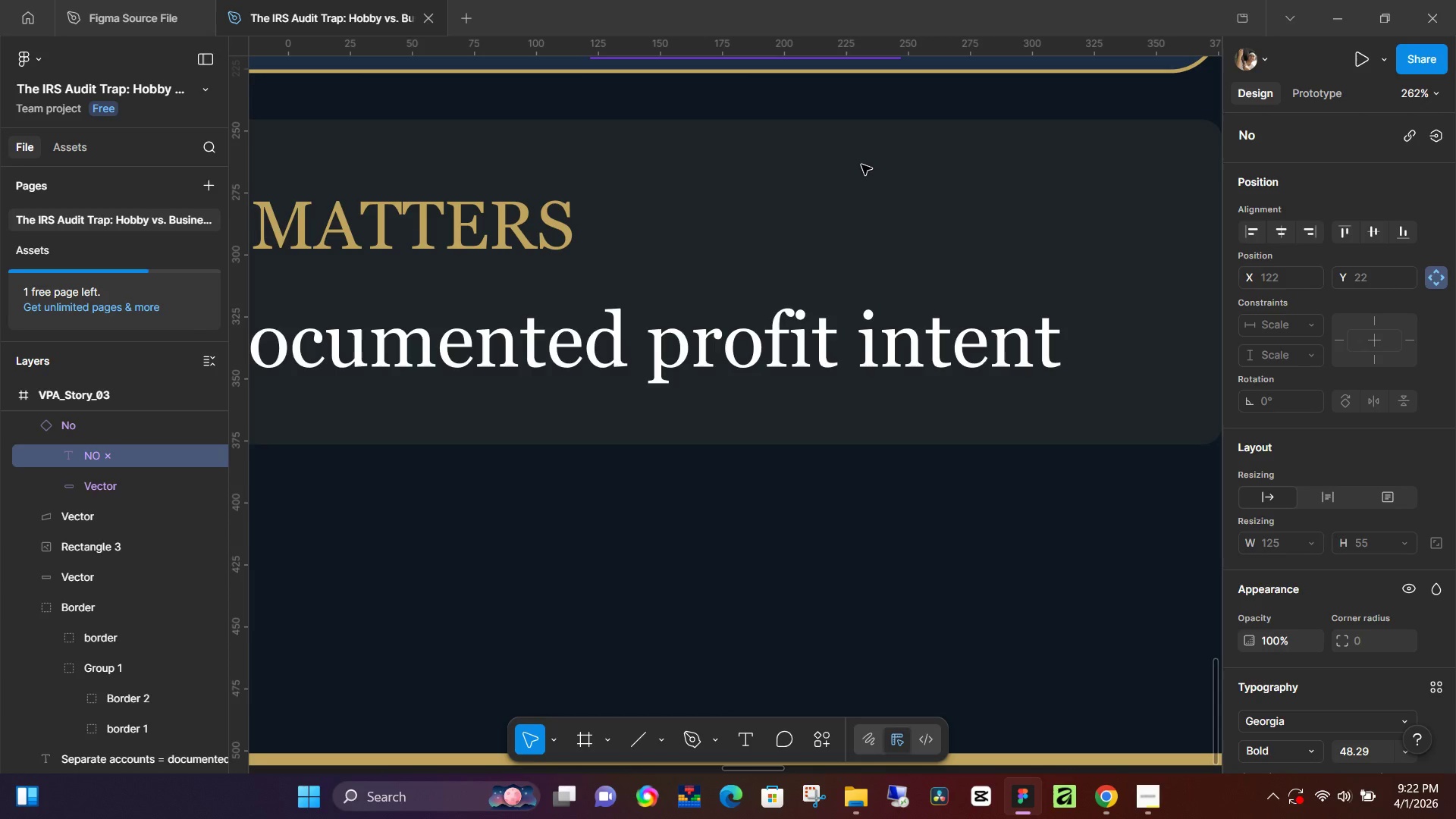 
wait(74.18)
 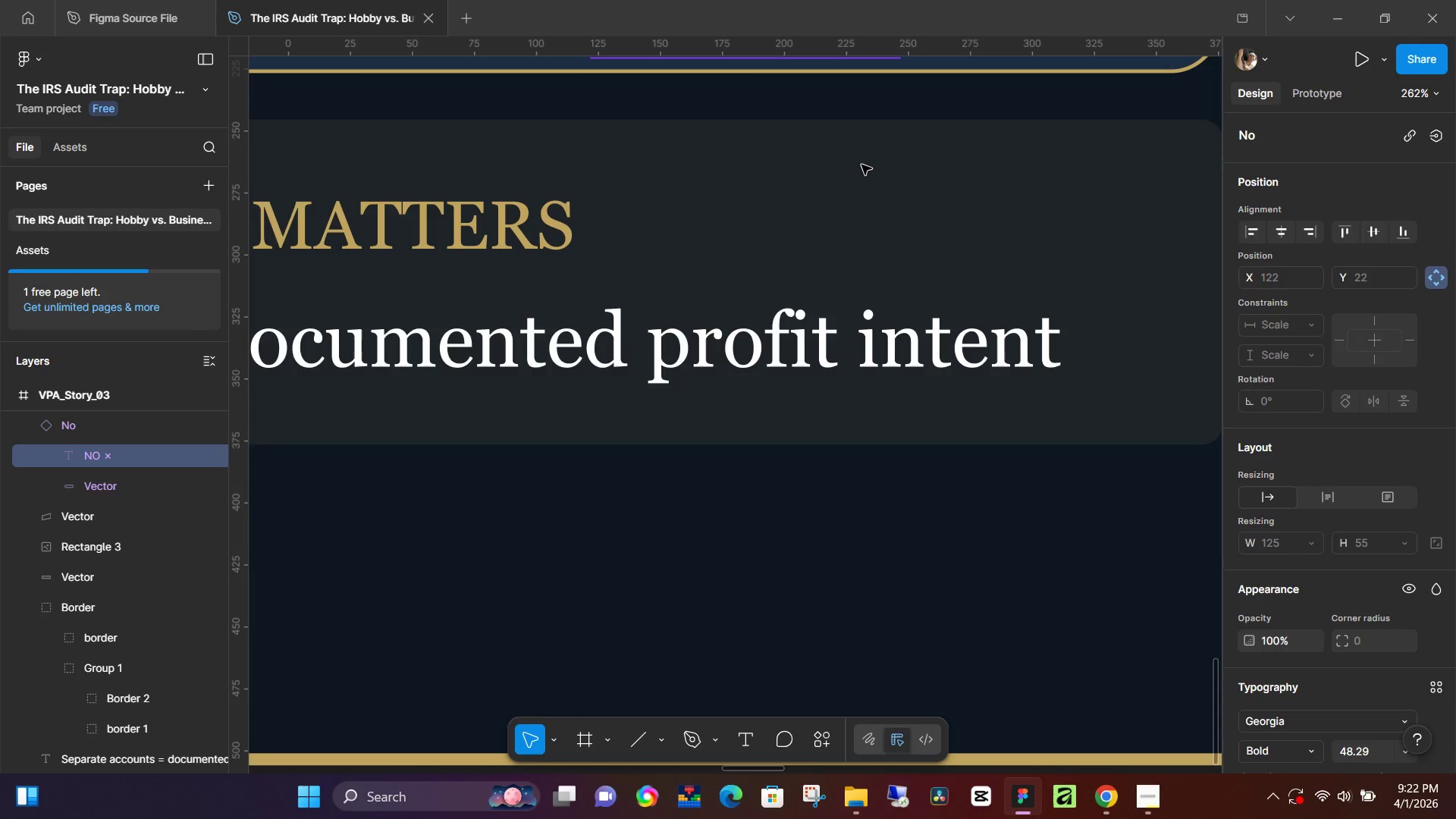 
scroll: coordinate [847, 340], scroll_direction: down, amount: 24.0
 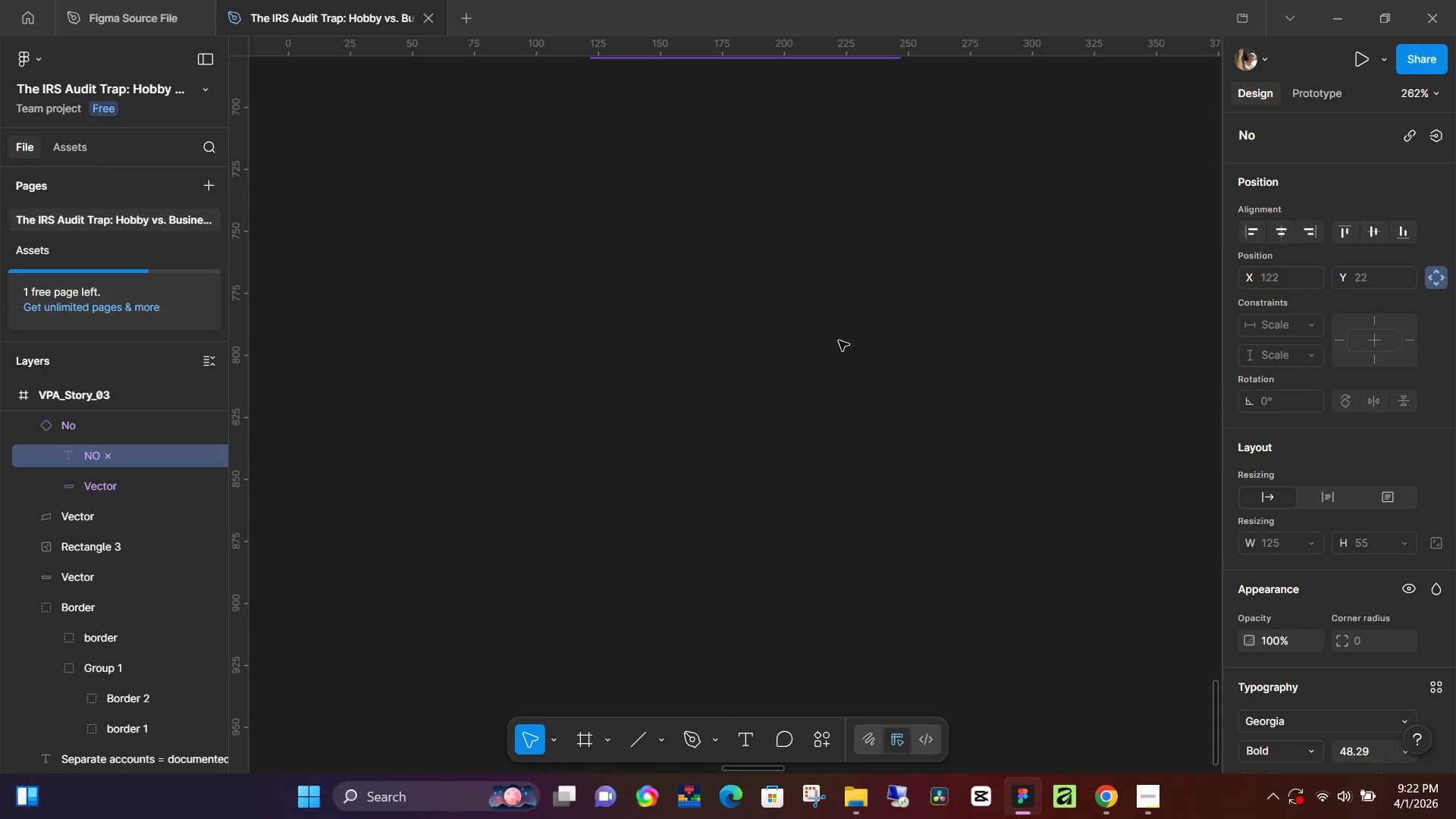 
key(Shift+1)
 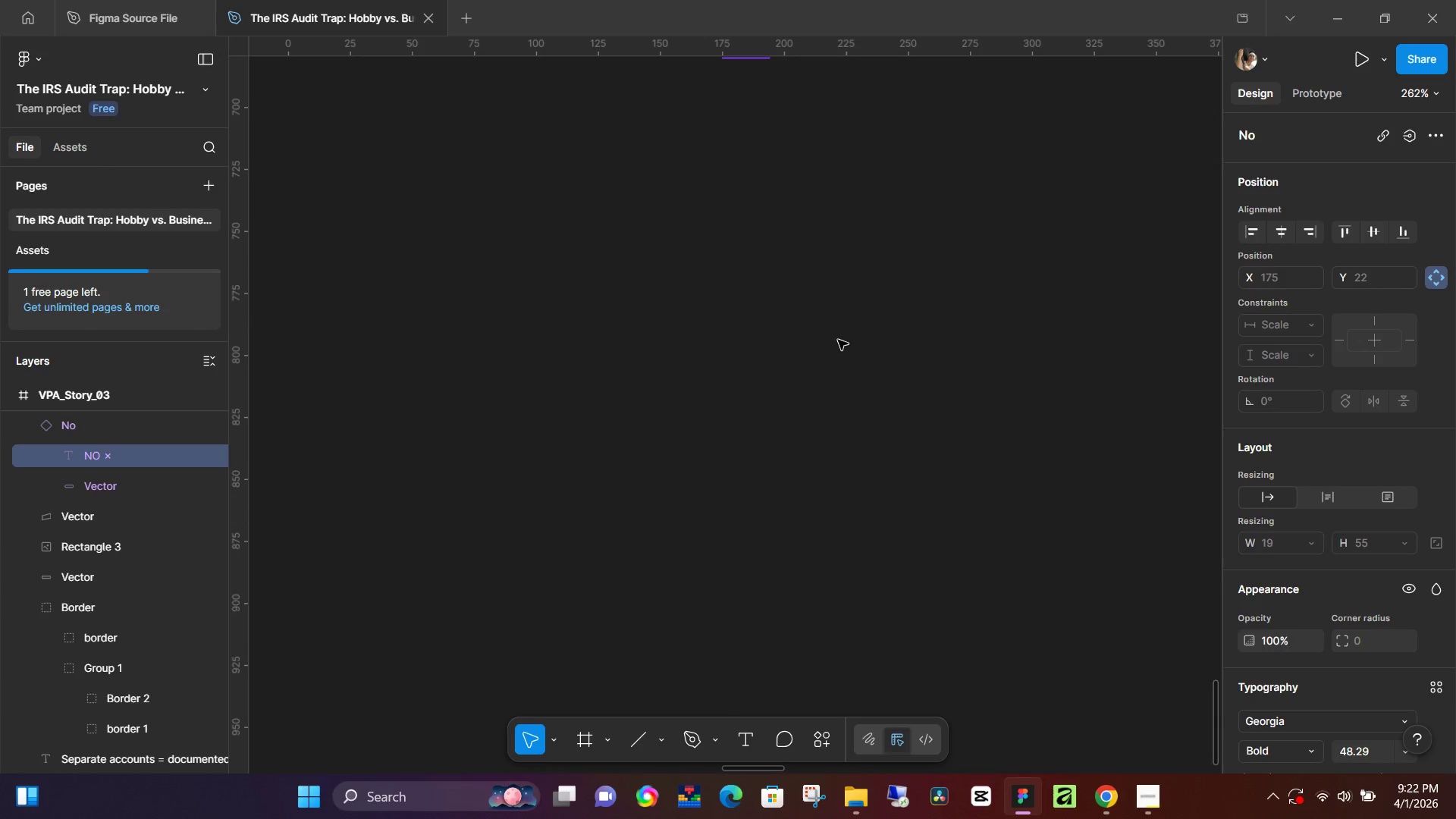 
scroll: coordinate [877, 415], scroll_direction: up, amount: 24.0
 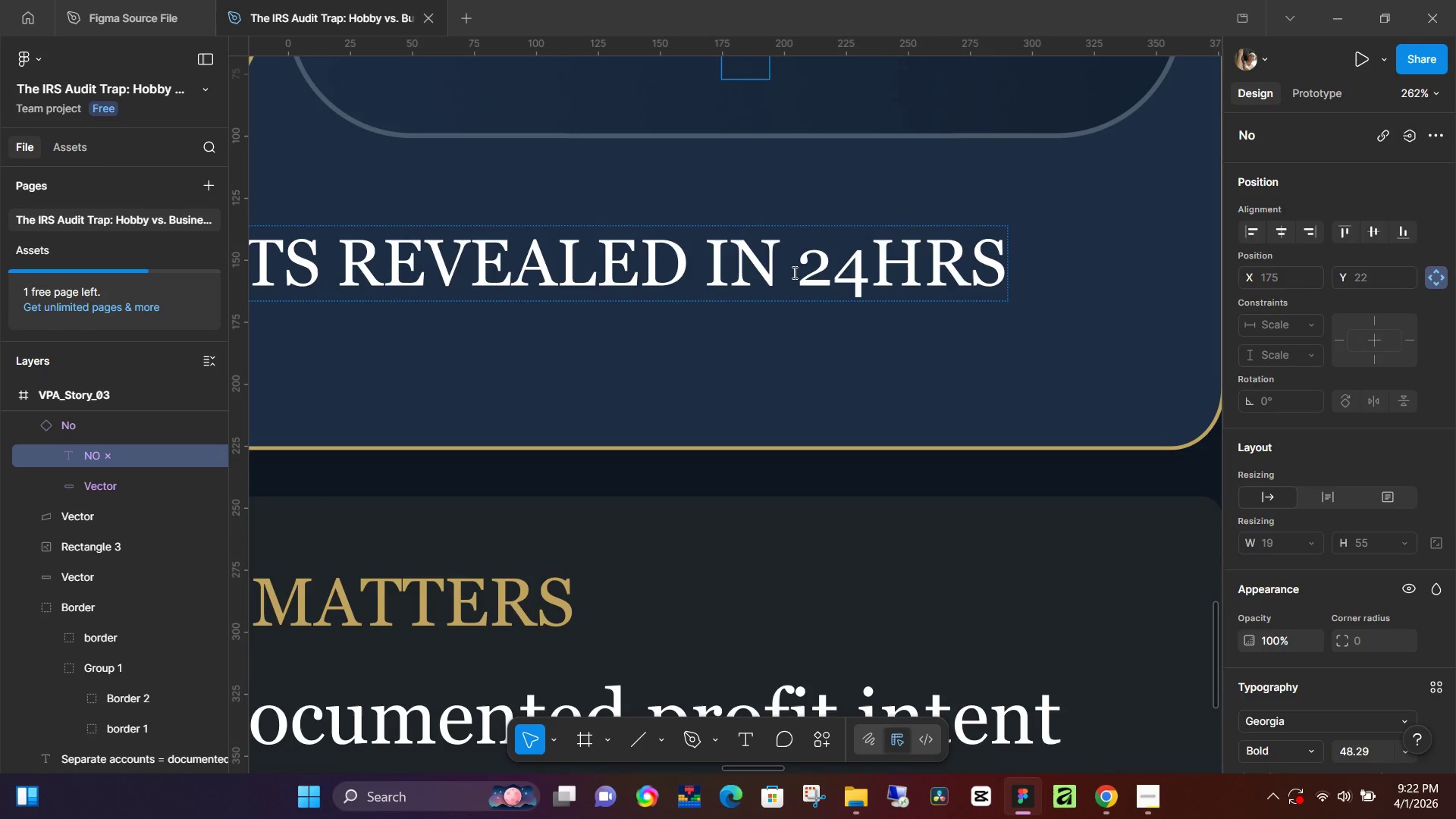 
left_click([796, 268])
 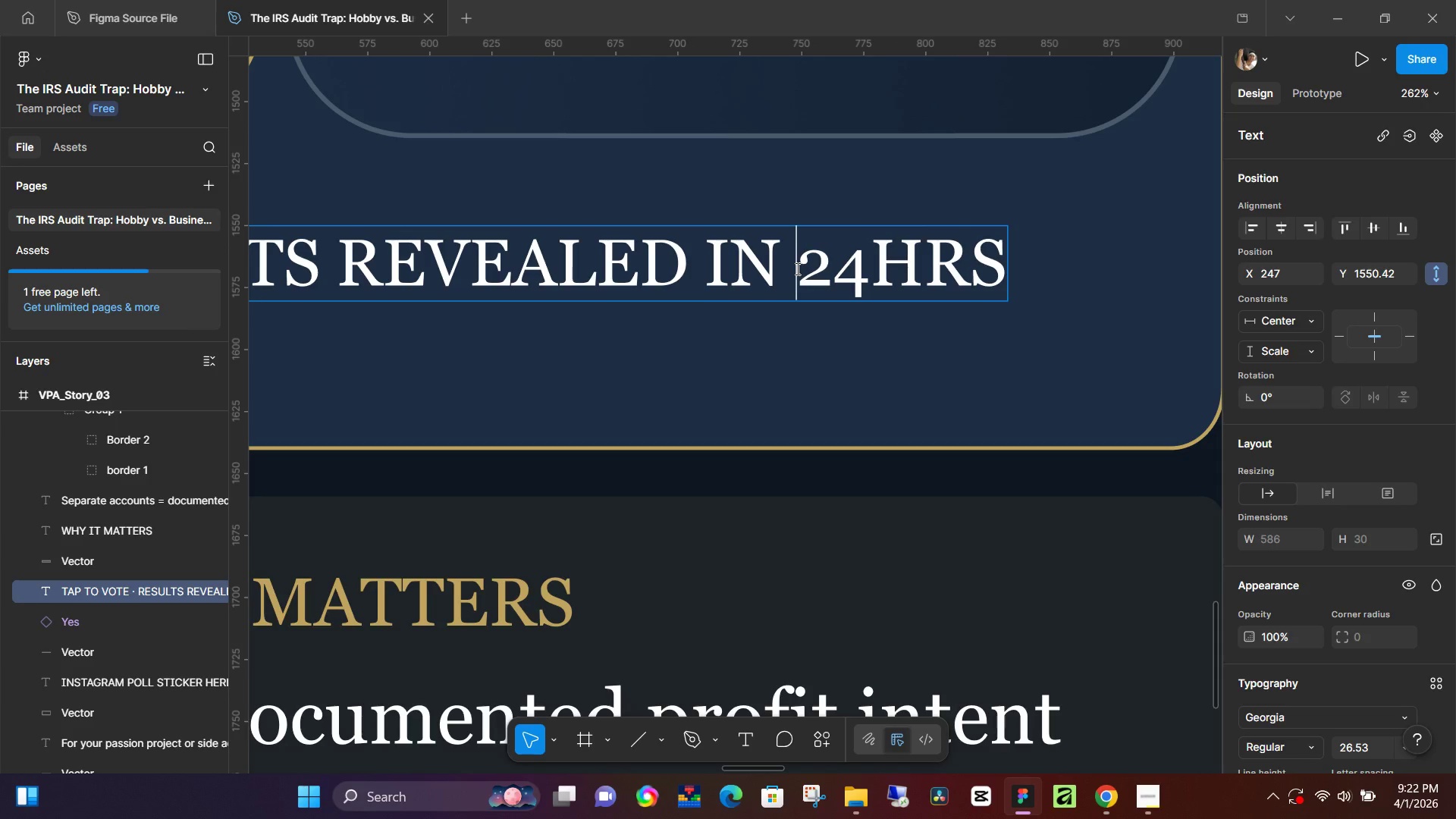 
wait(14.53)
 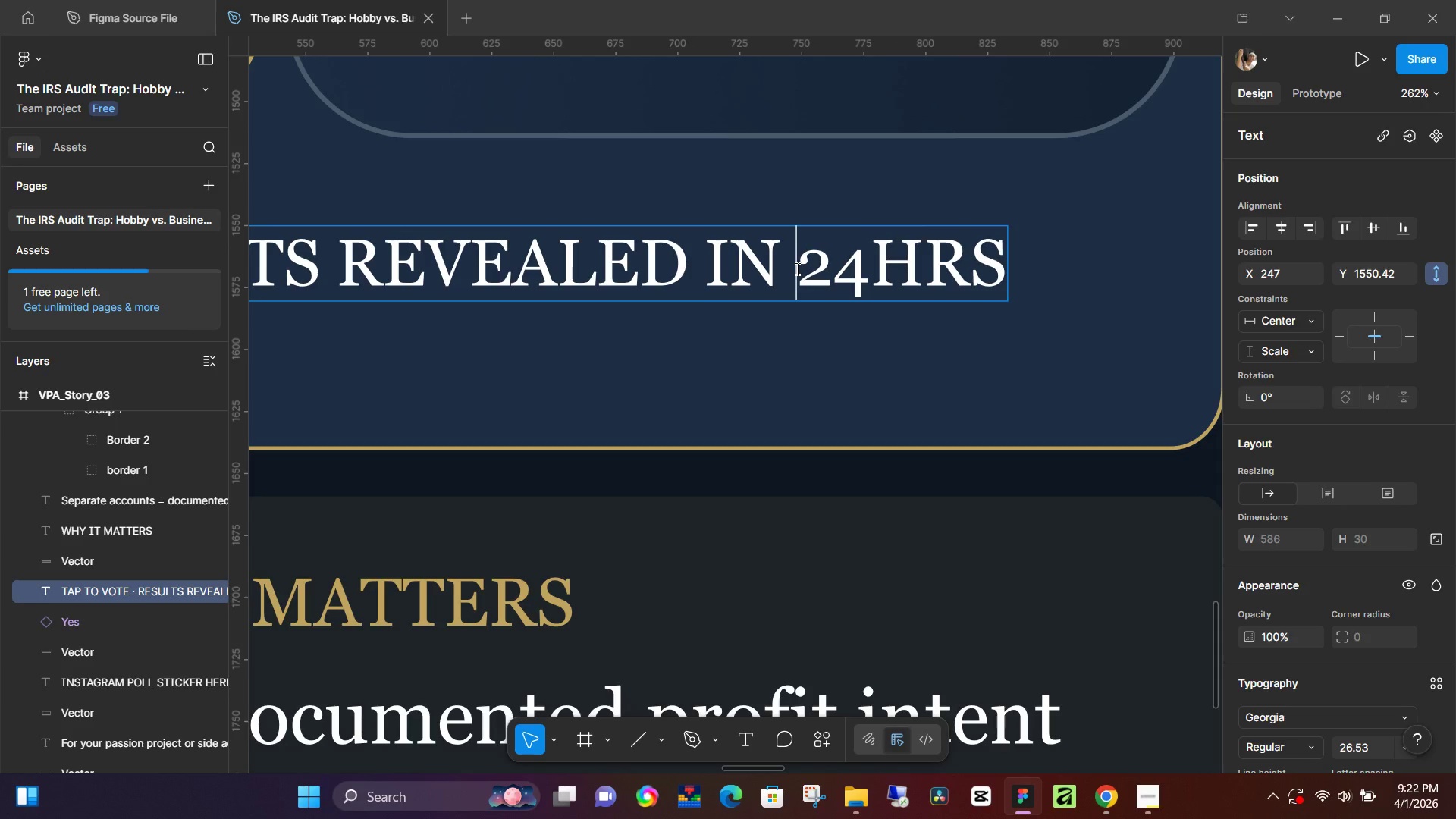 
left_click([1003, 399])
 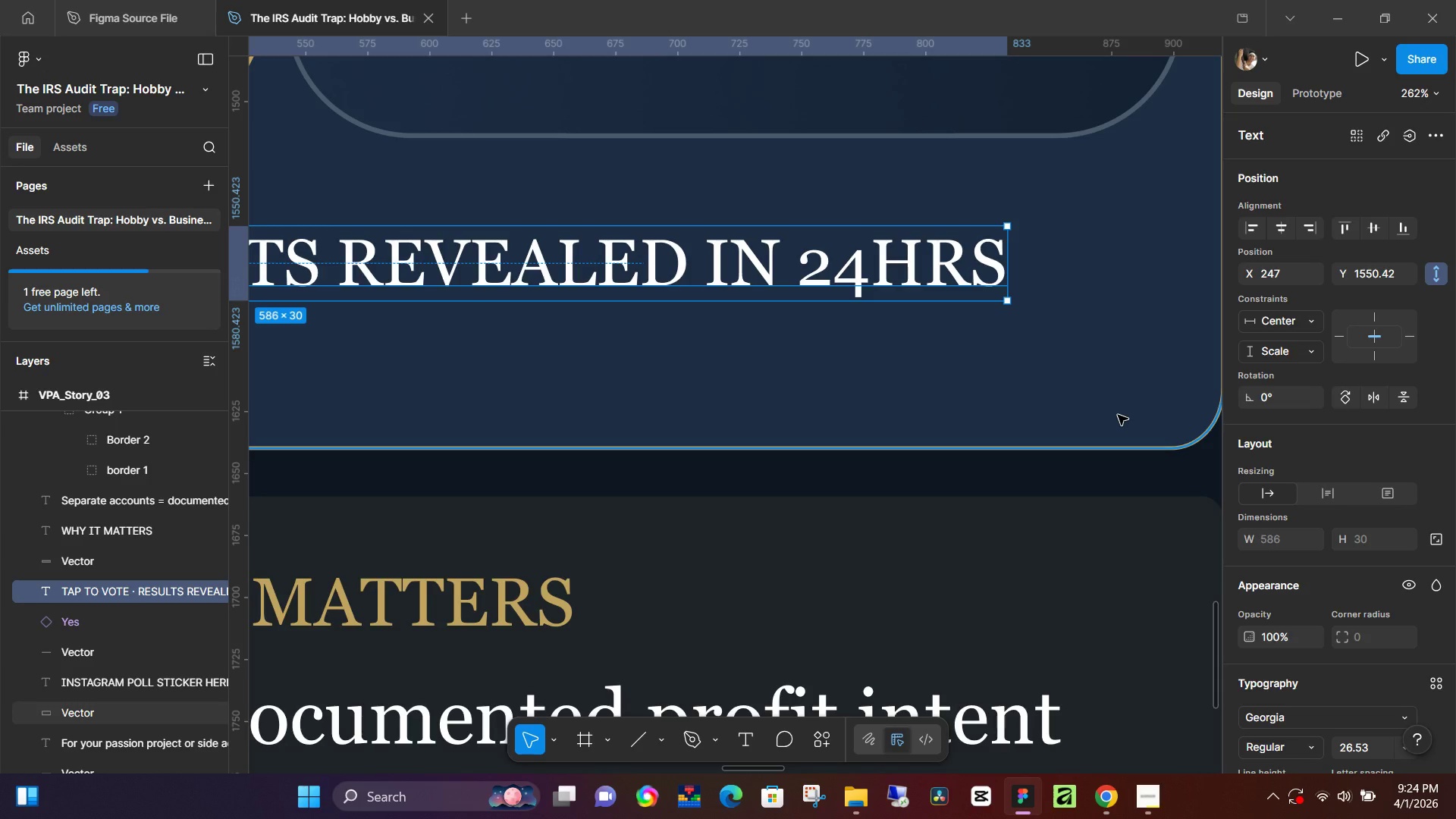 
wait(113.61)
 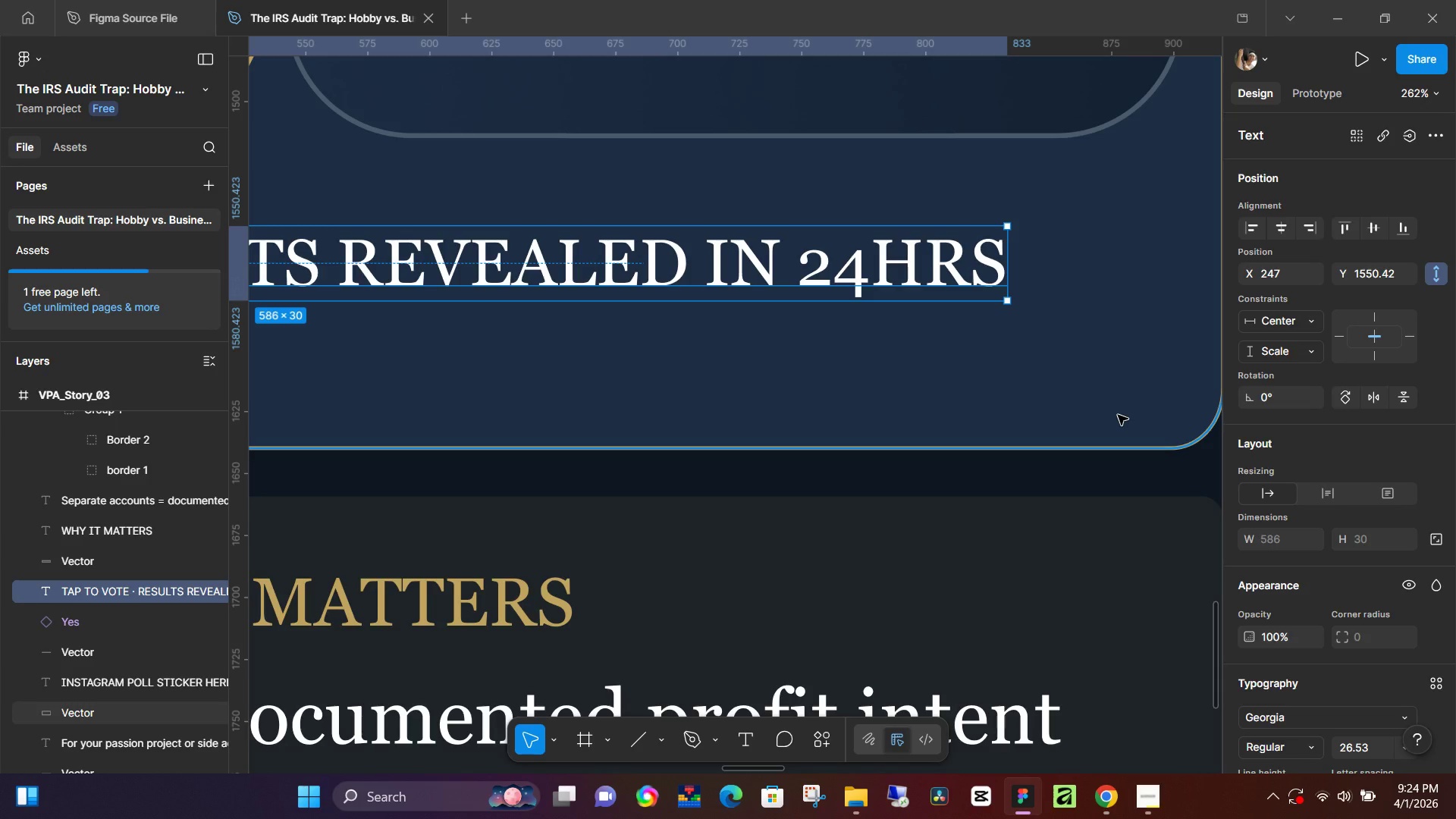 
scroll: coordinate [544, 257], scroll_direction: down, amount: 24.0
 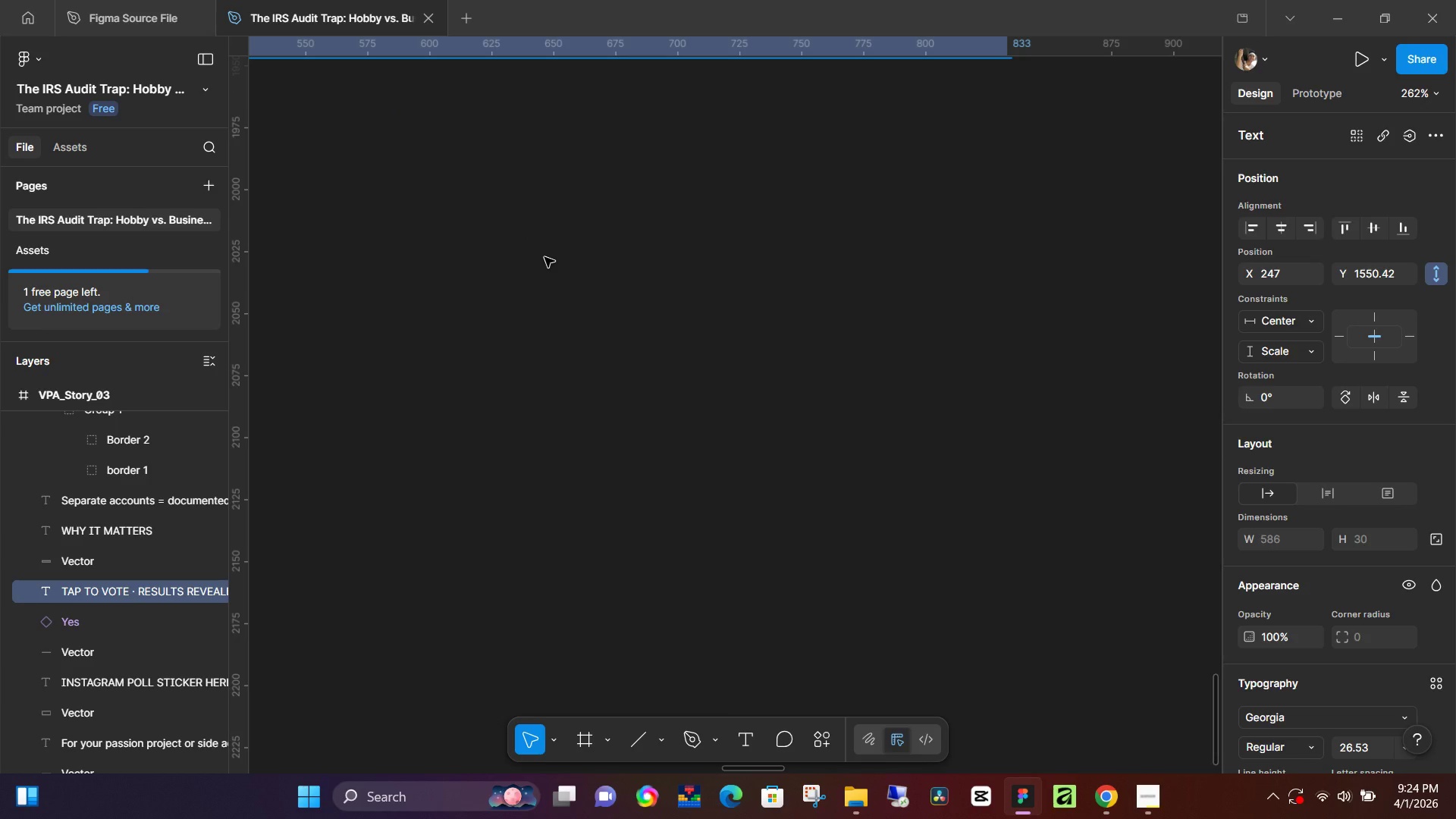 
wait(9.9)
 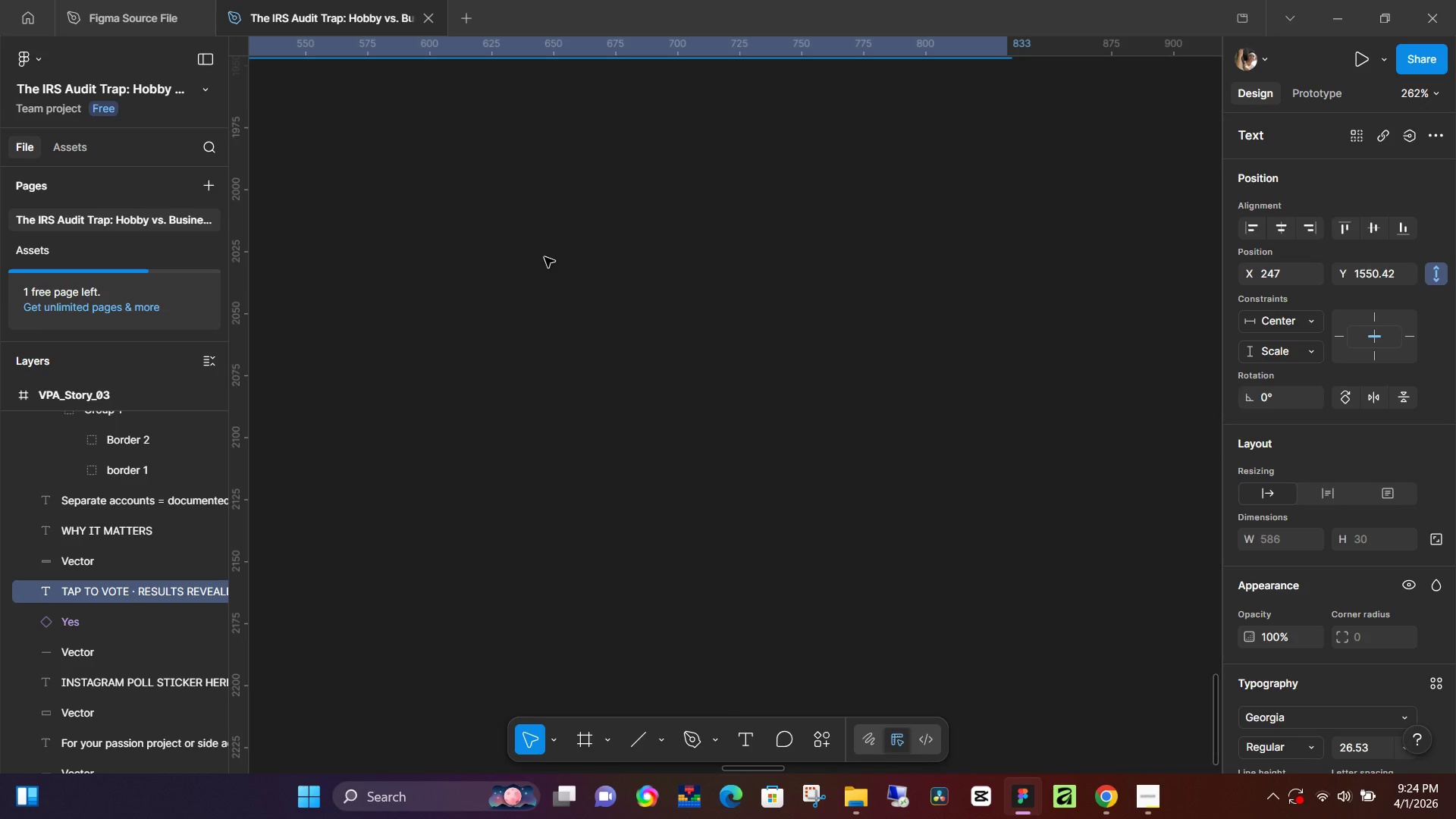 
scroll: coordinate [633, 391], scroll_direction: up, amount: 23.0
 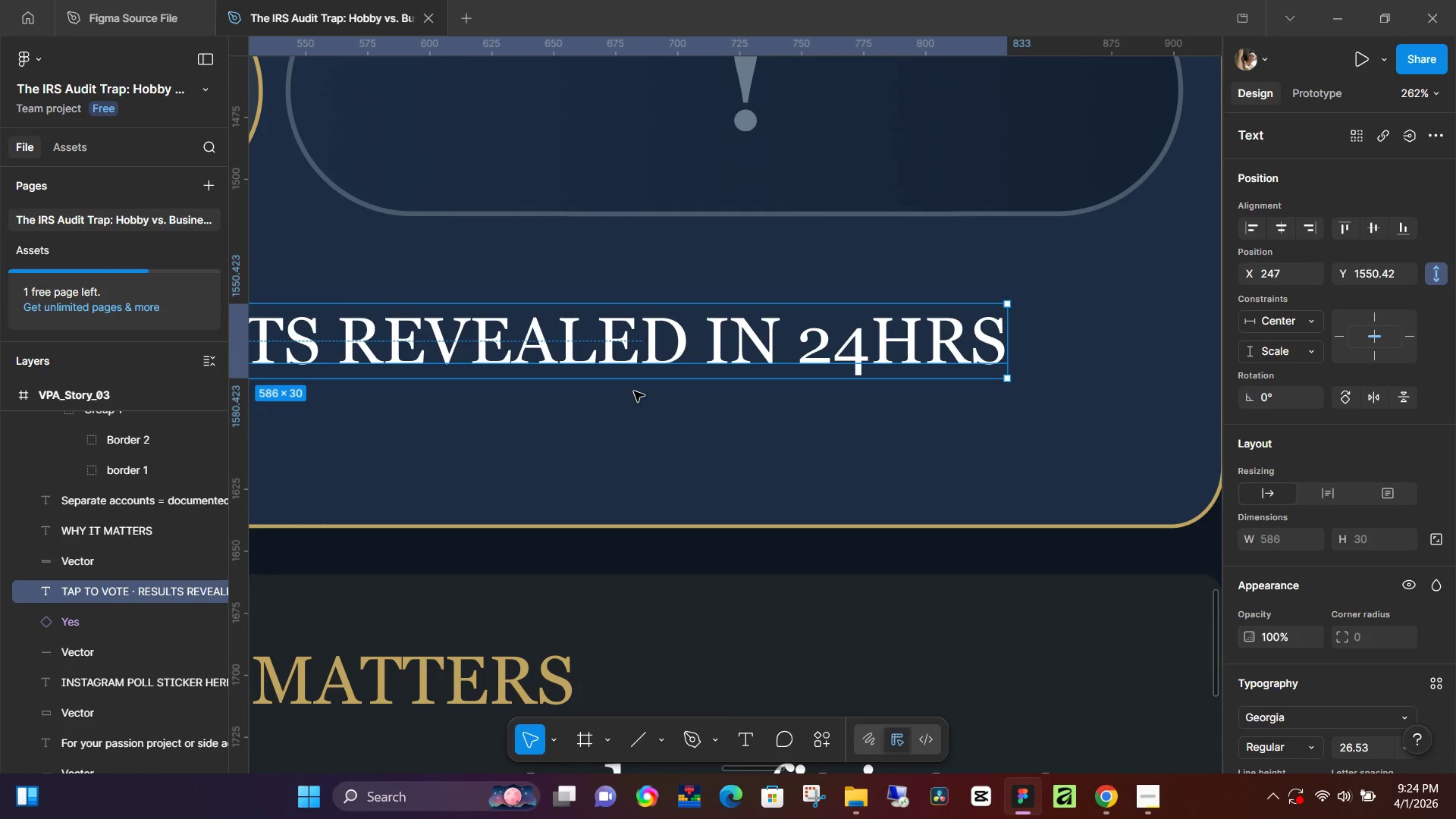 
key(Shift+1)
 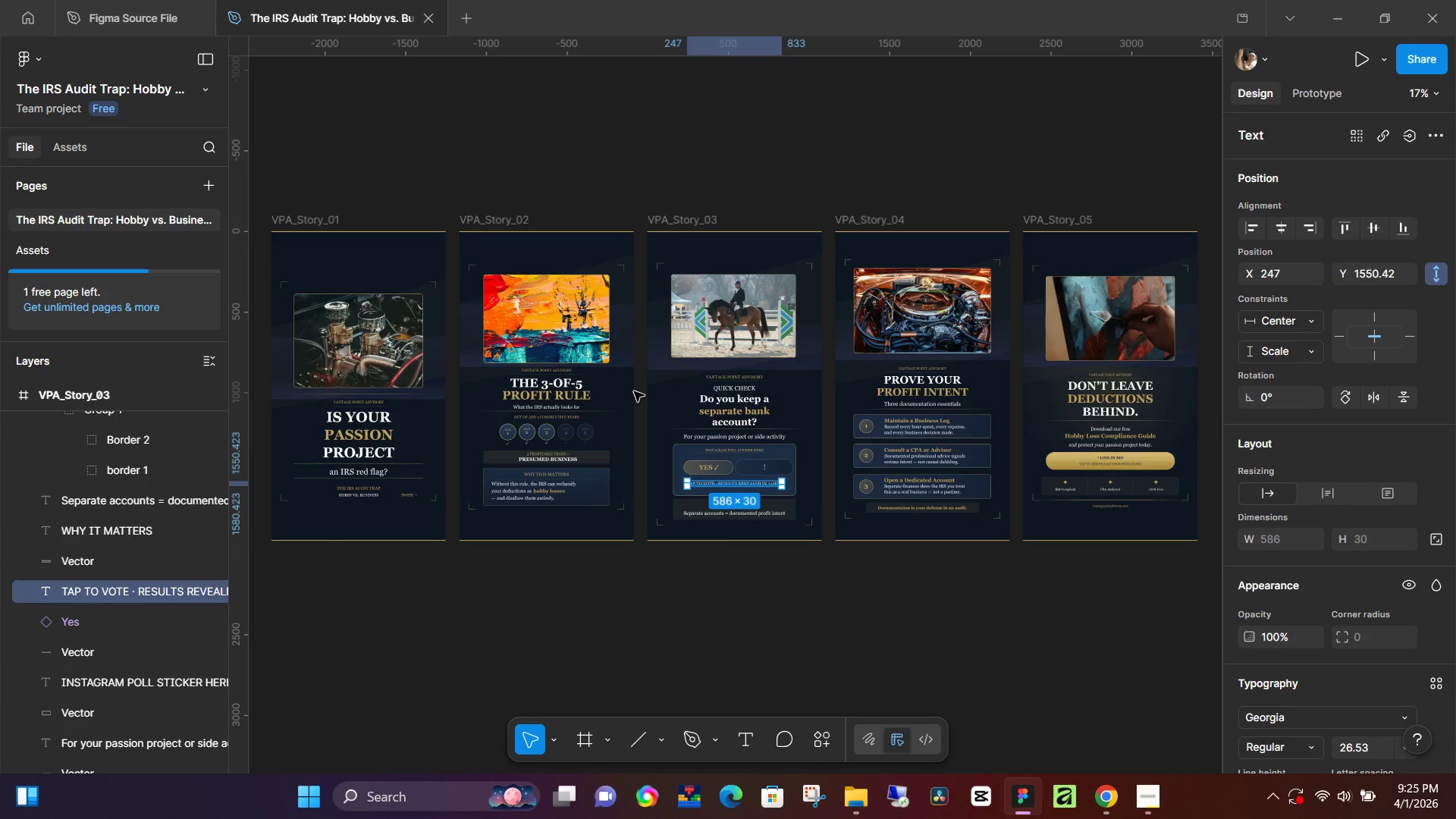 
wait(47.05)
 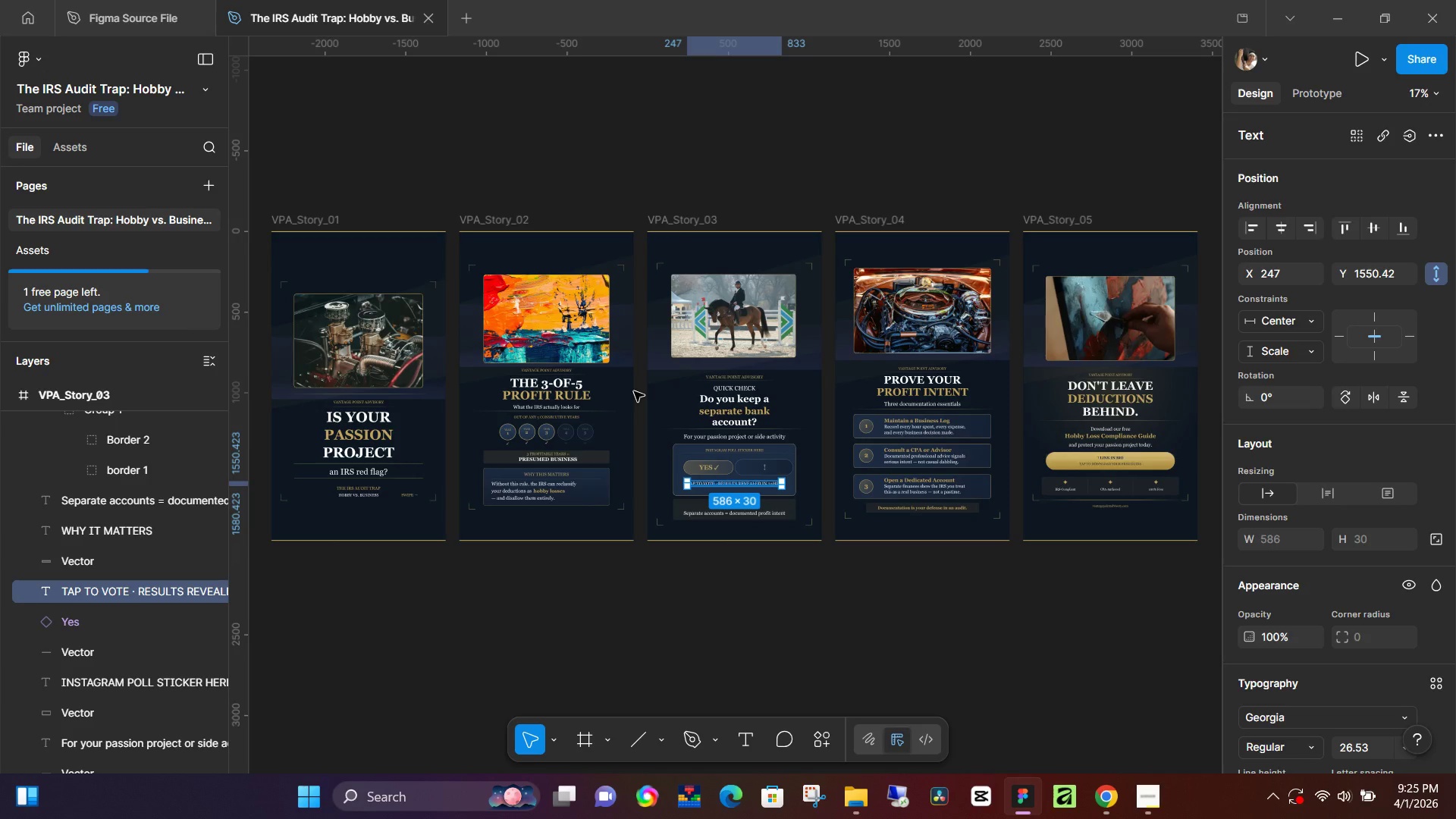 
left_click([1150, 795])